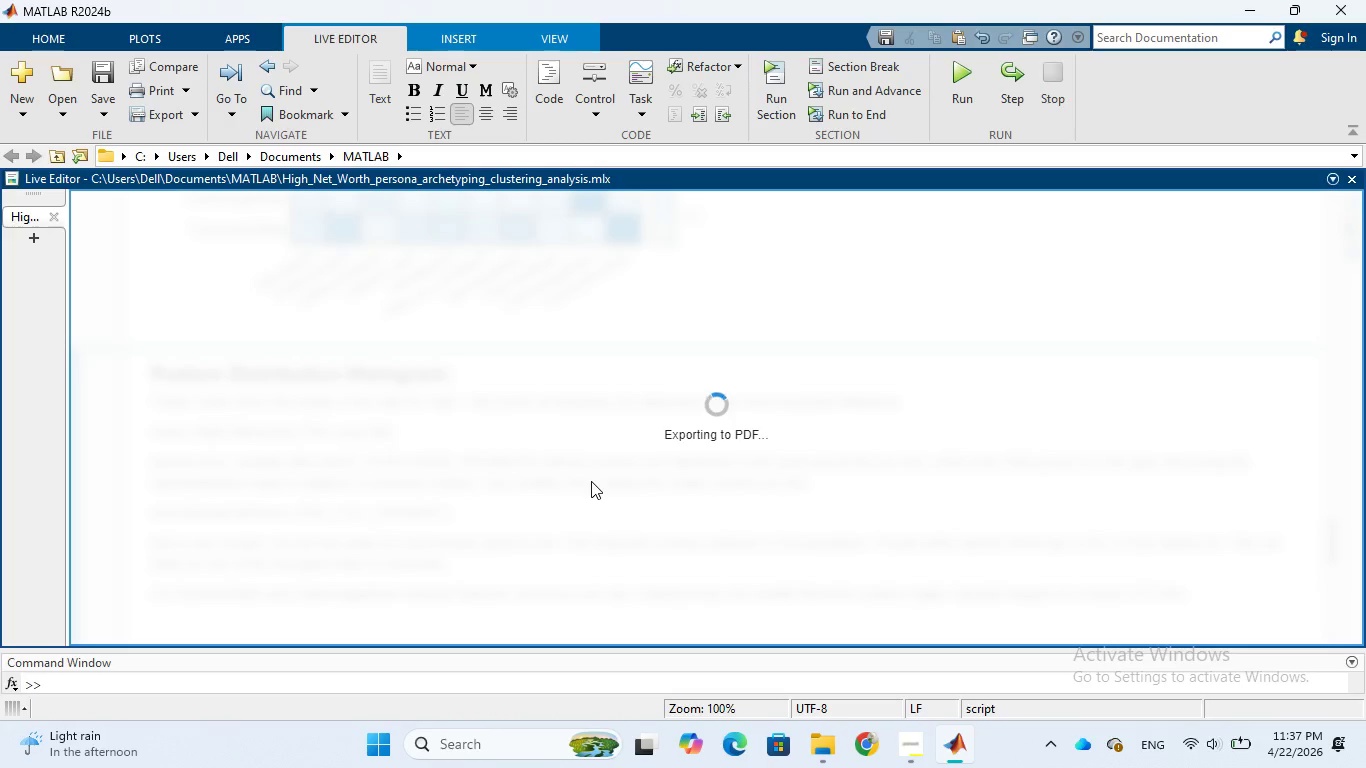 
wait(23.86)
 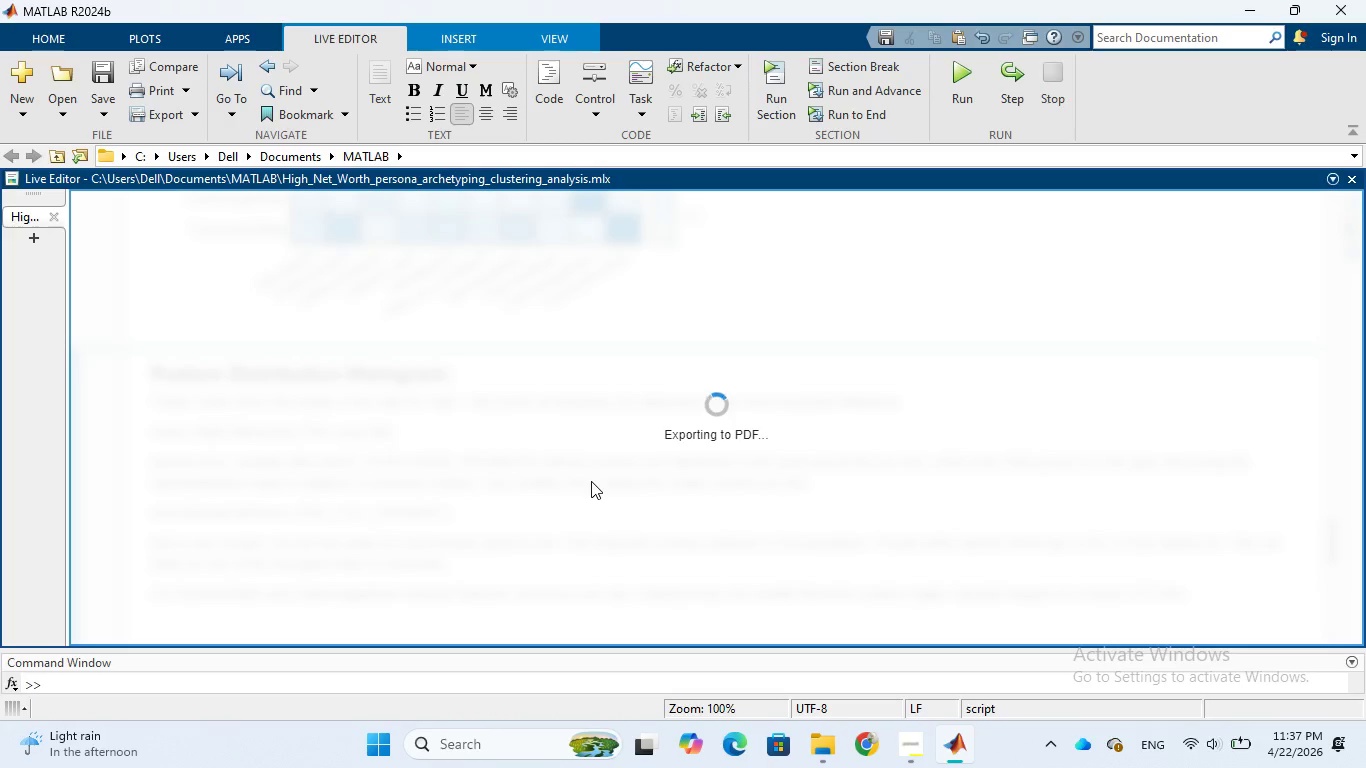 
scroll: coordinate [605, 475], scroll_direction: up, amount: 4.0
 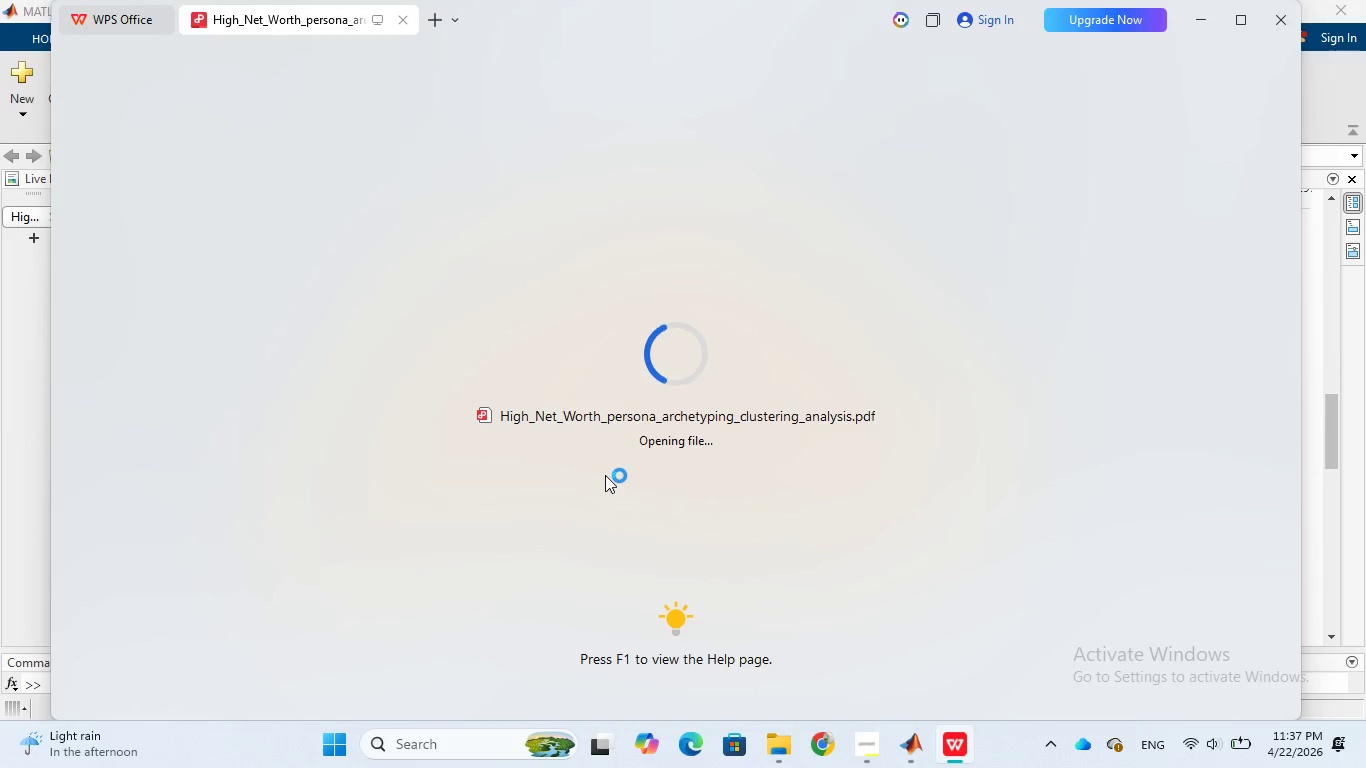 
mouse_move([1190, 51])
 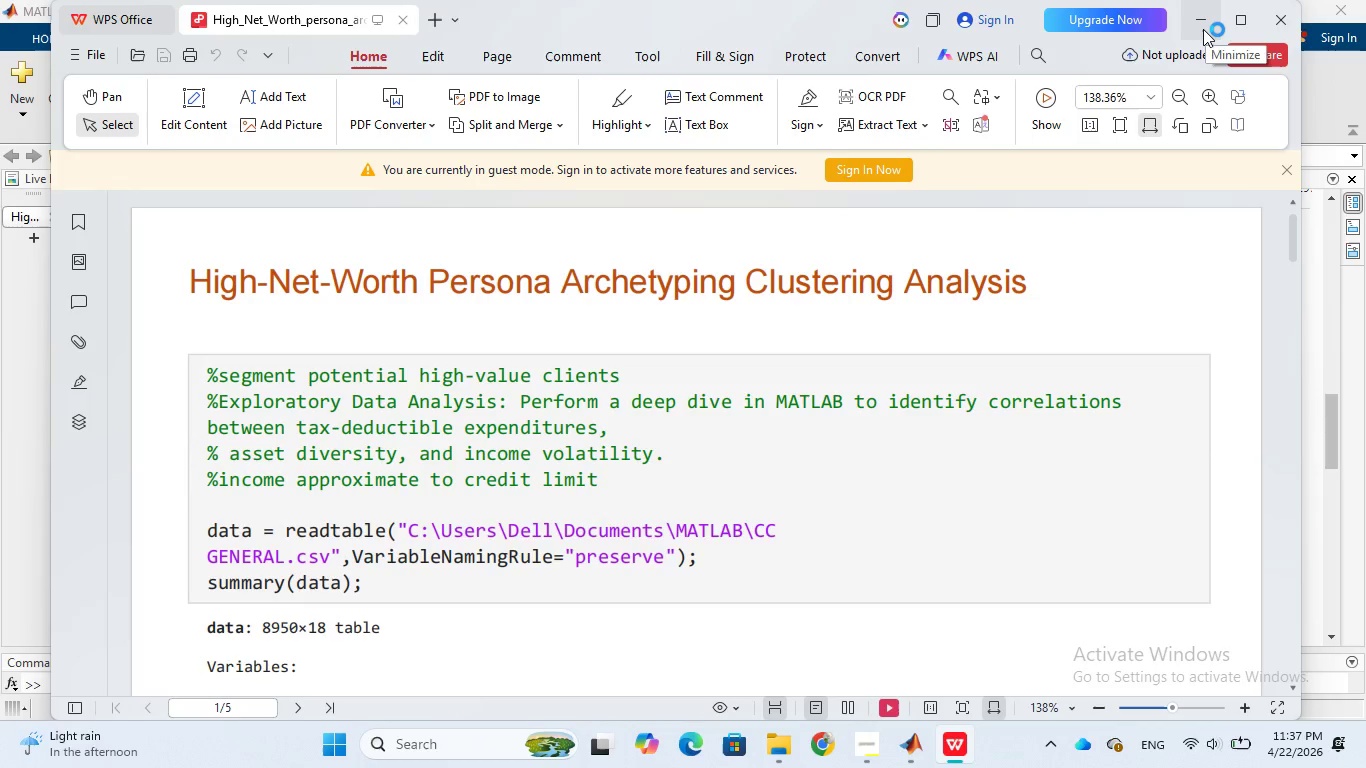 